 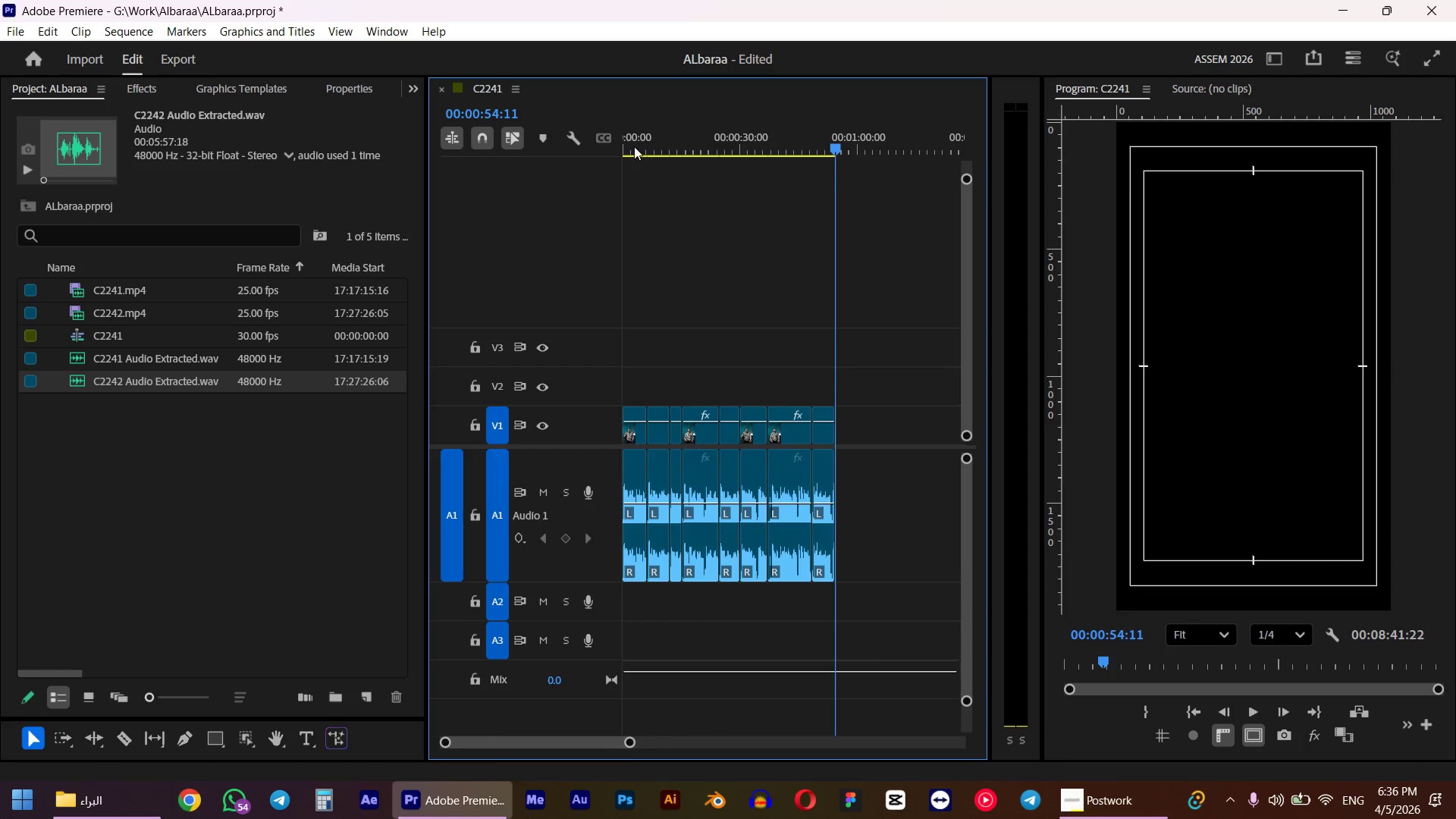 
left_click_drag(start_coordinate=[659, 129], to_coordinate=[513, 190])
 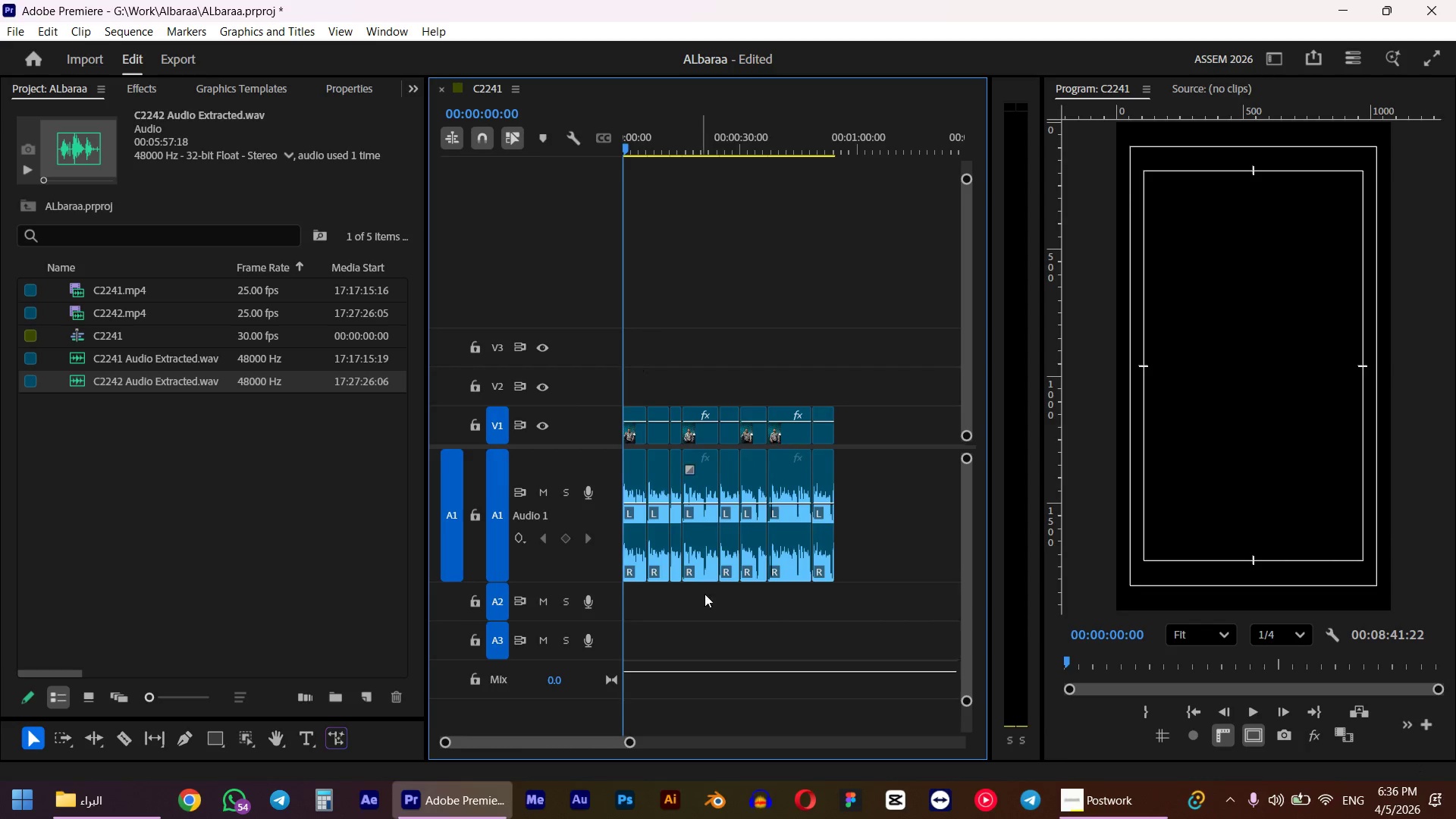 
hold_key(key=AltLeft, duration=0.58)
scroll: coordinate [723, 609], scroll_direction: up, amount: 16.0
 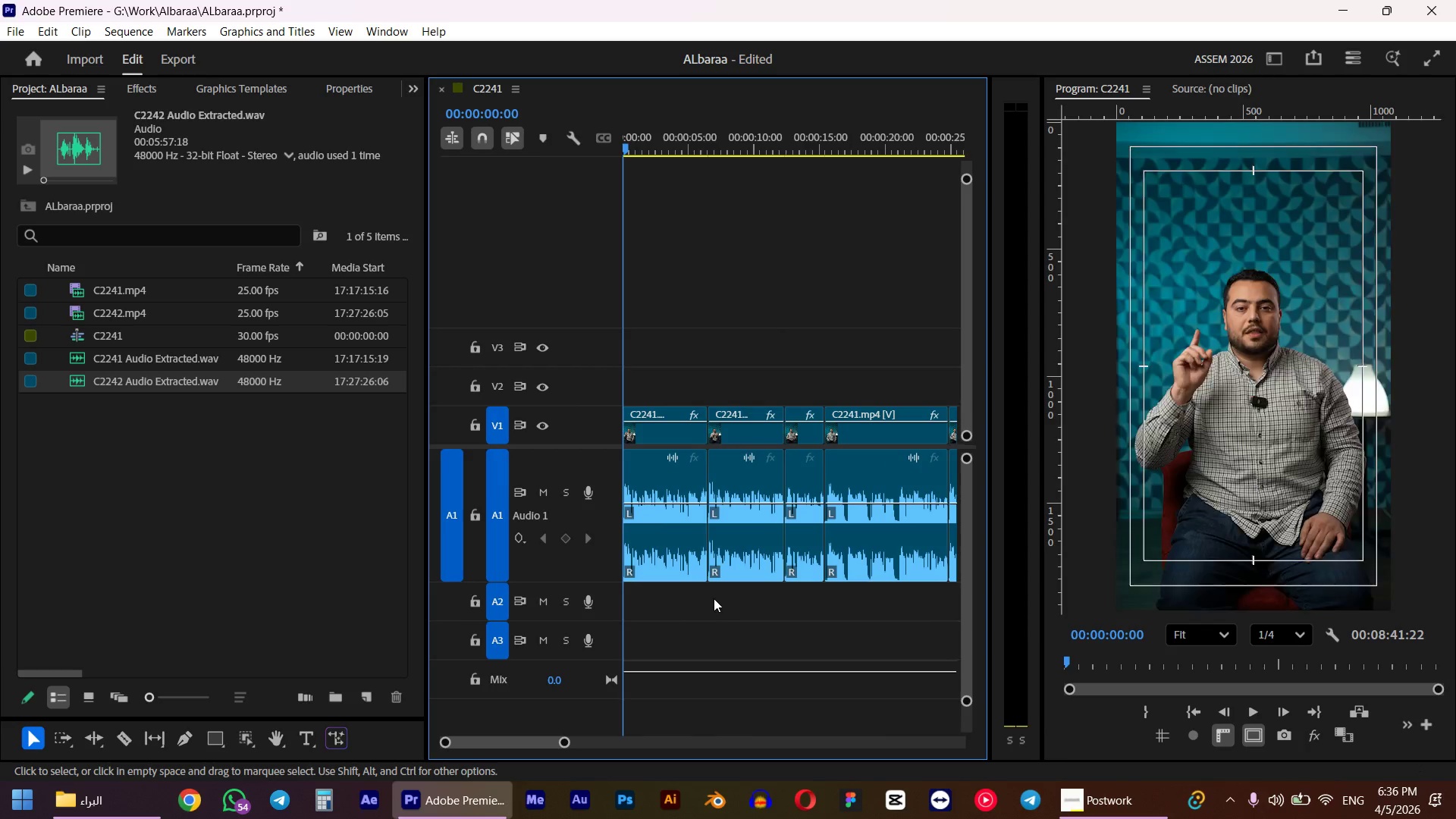 
hold_key(key=AltLeft, duration=0.61)
scroll: coordinate [675, 559], scroll_direction: down, amount: 13.0
 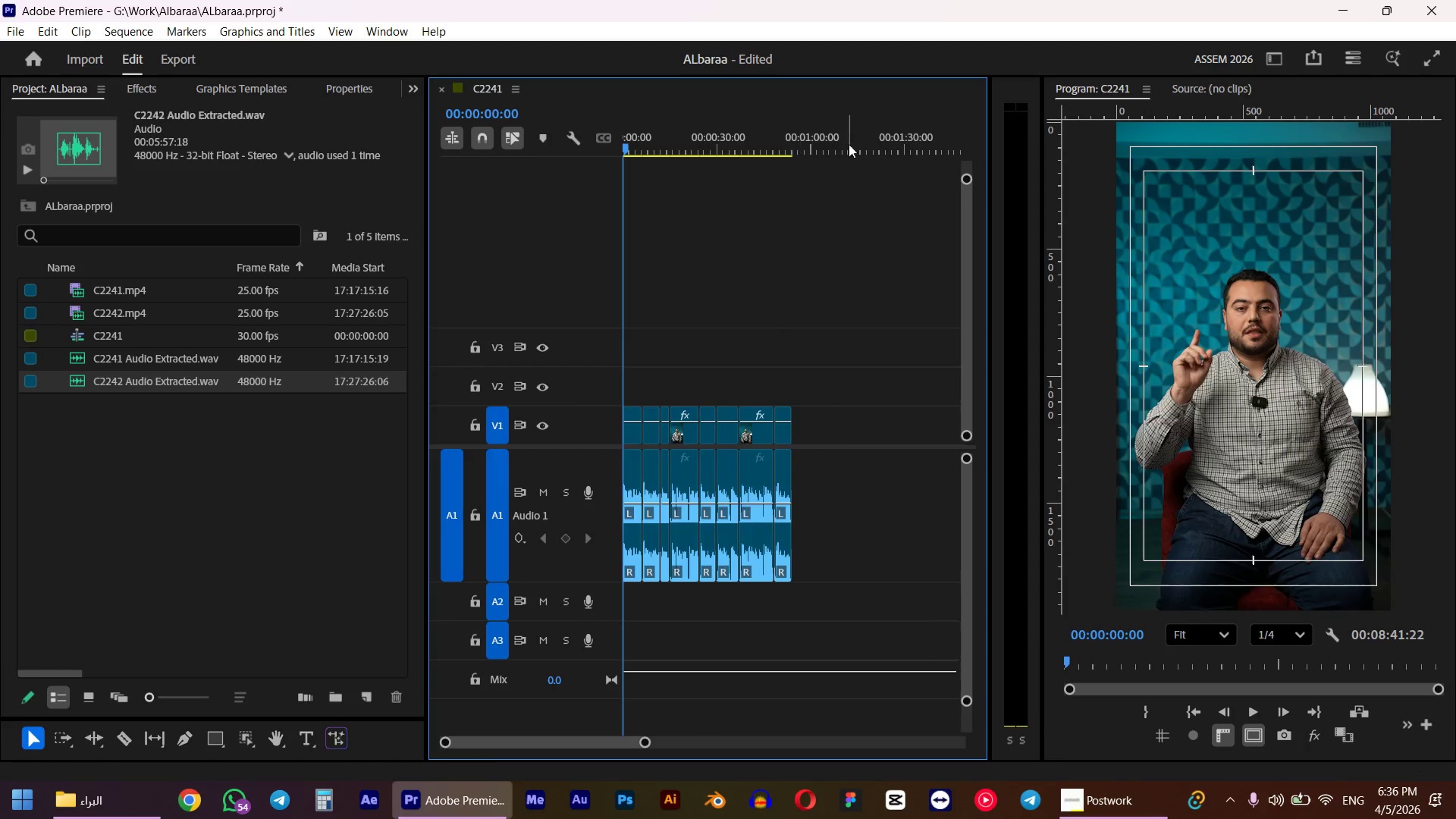 
left_click_drag(start_coordinate=[854, 131], to_coordinate=[500, 165])
 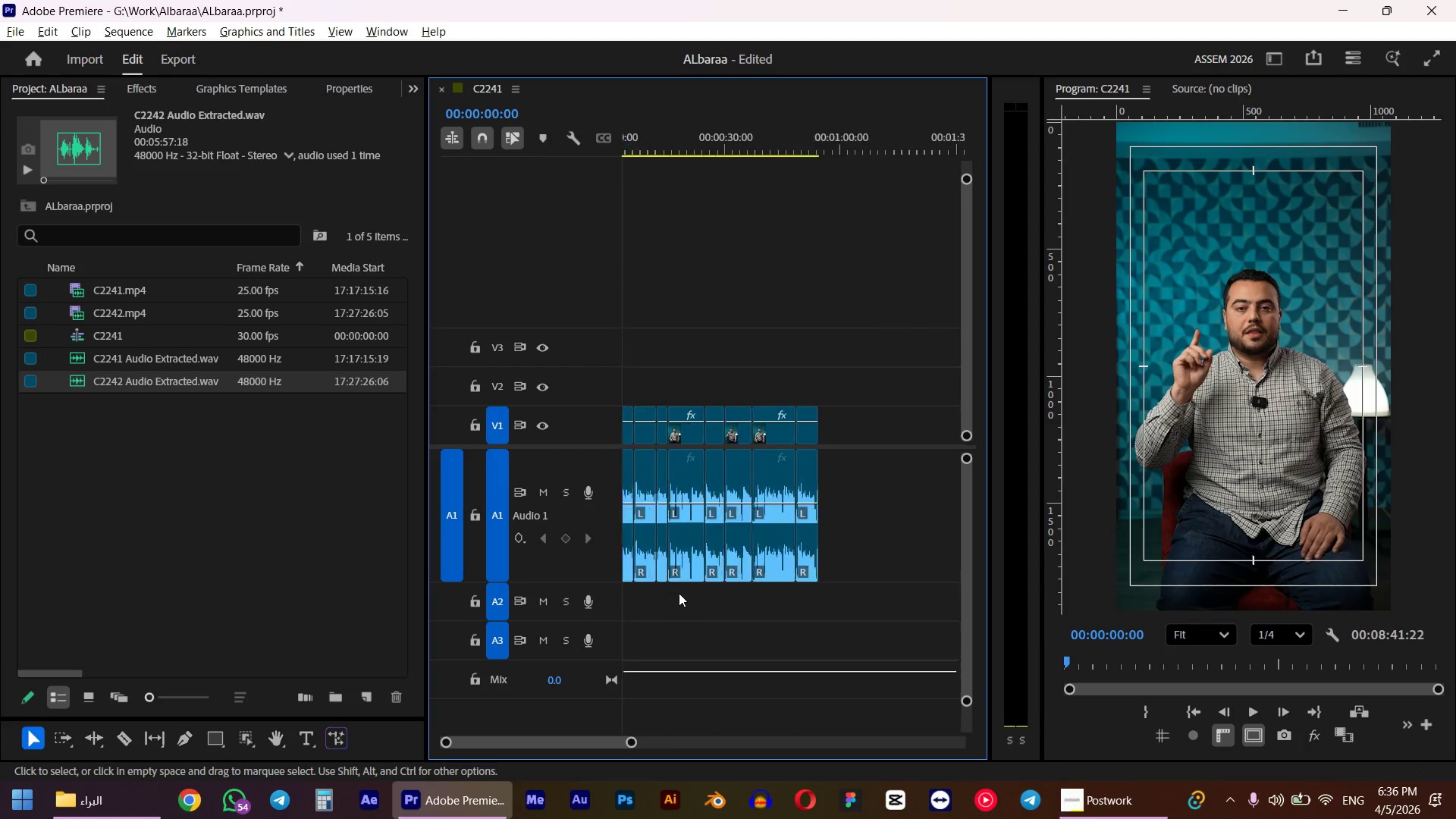 
hold_key(key=ShiftLeft, duration=1.3)
 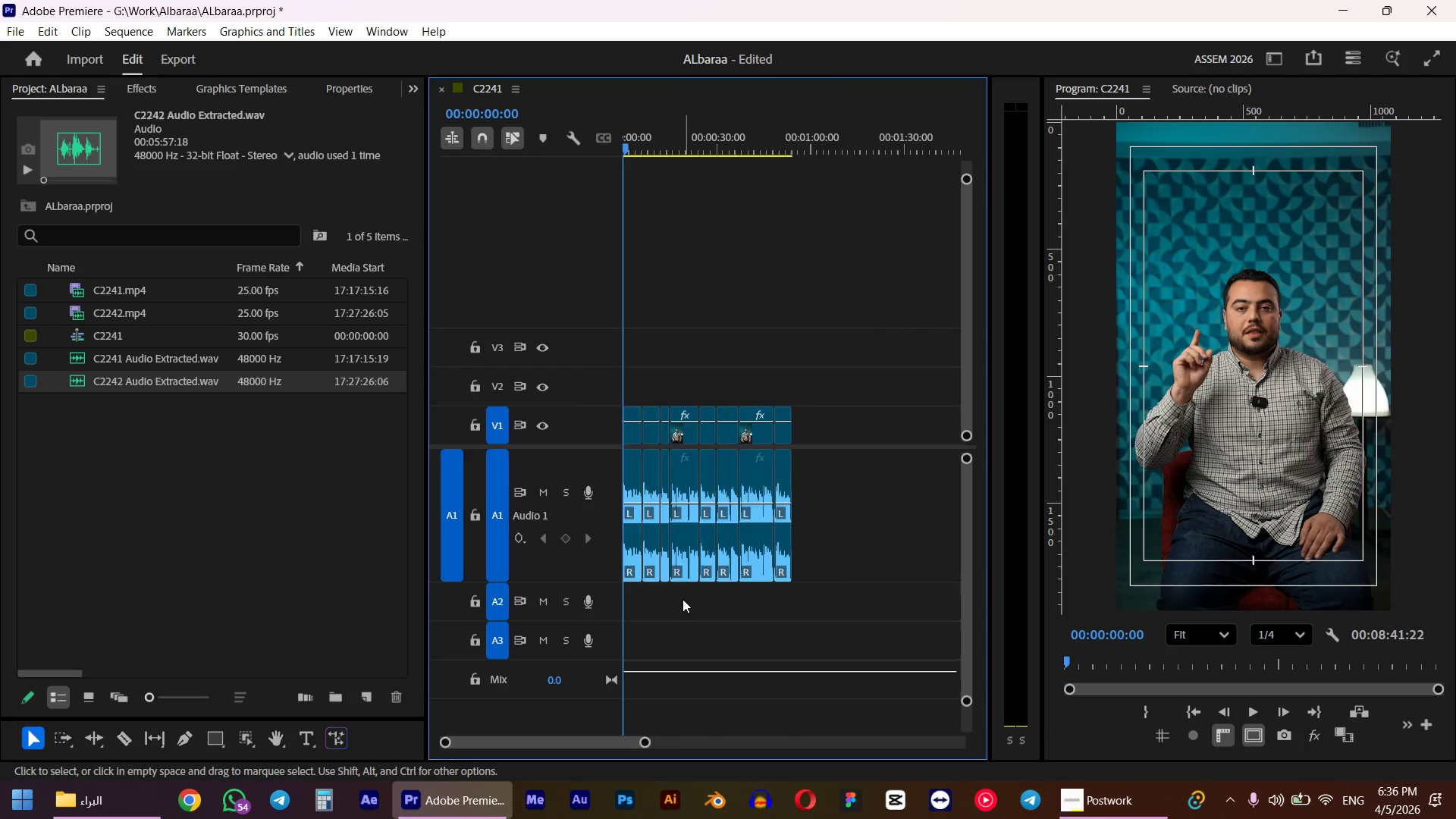 
hold_key(key=AltLeft, duration=0.62)
 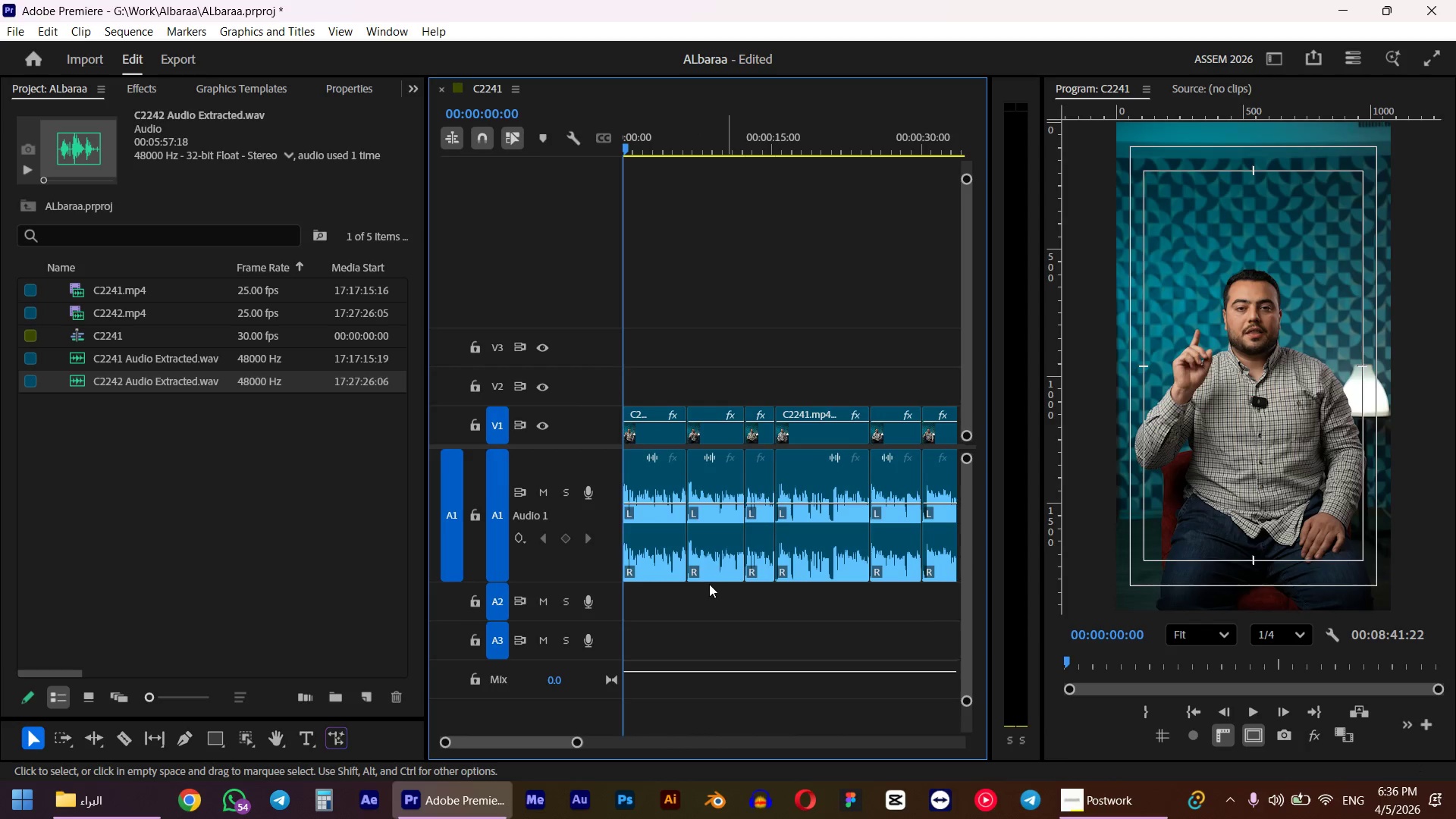 
key(Space)
 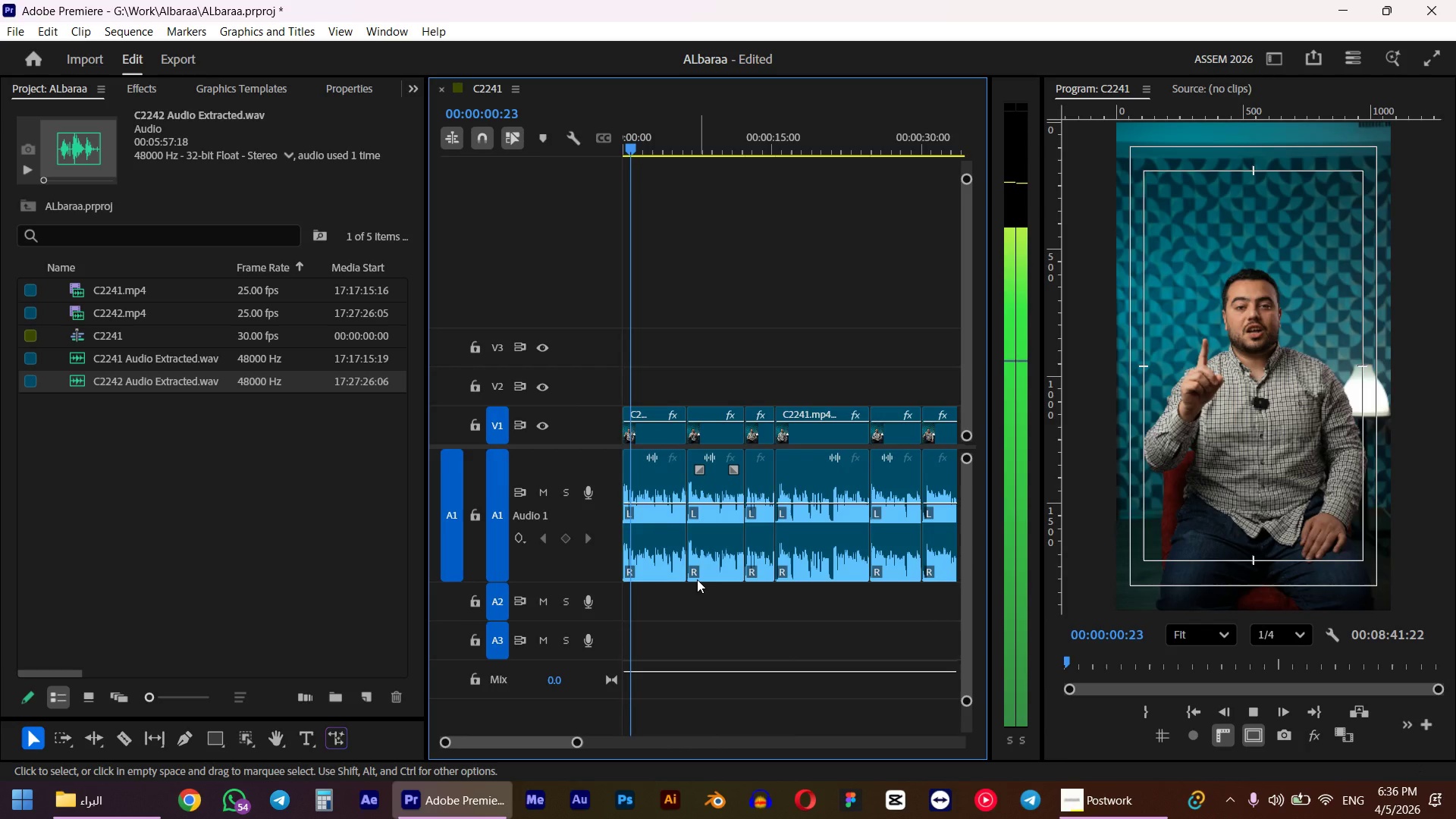 
scroll: coordinate [709, 581], scroll_direction: up, amount: 23.0
 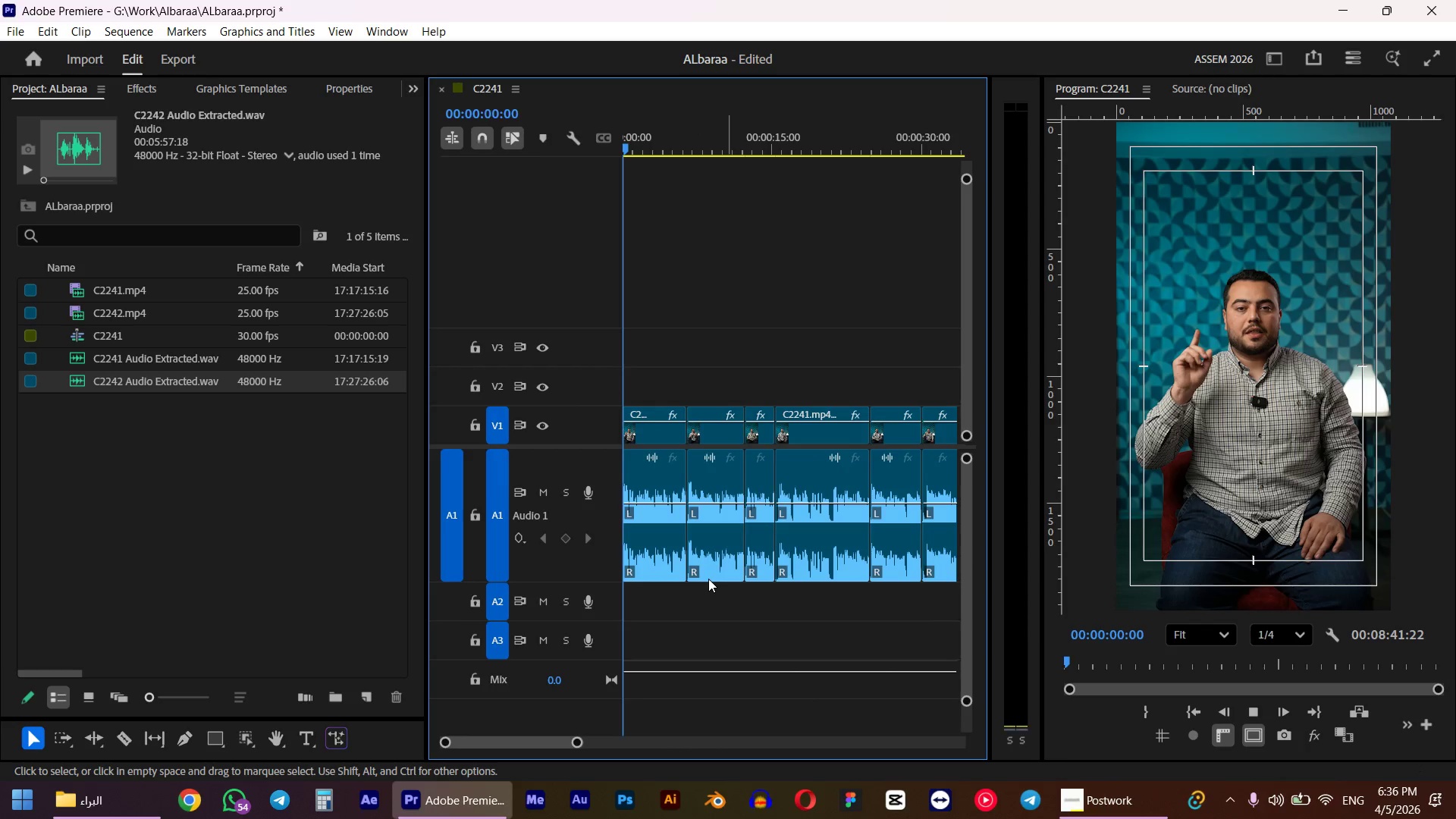 
hold_key(key=AltLeft, duration=0.34)
scroll: coordinate [661, 578], scroll_direction: up, amount: 5.0
 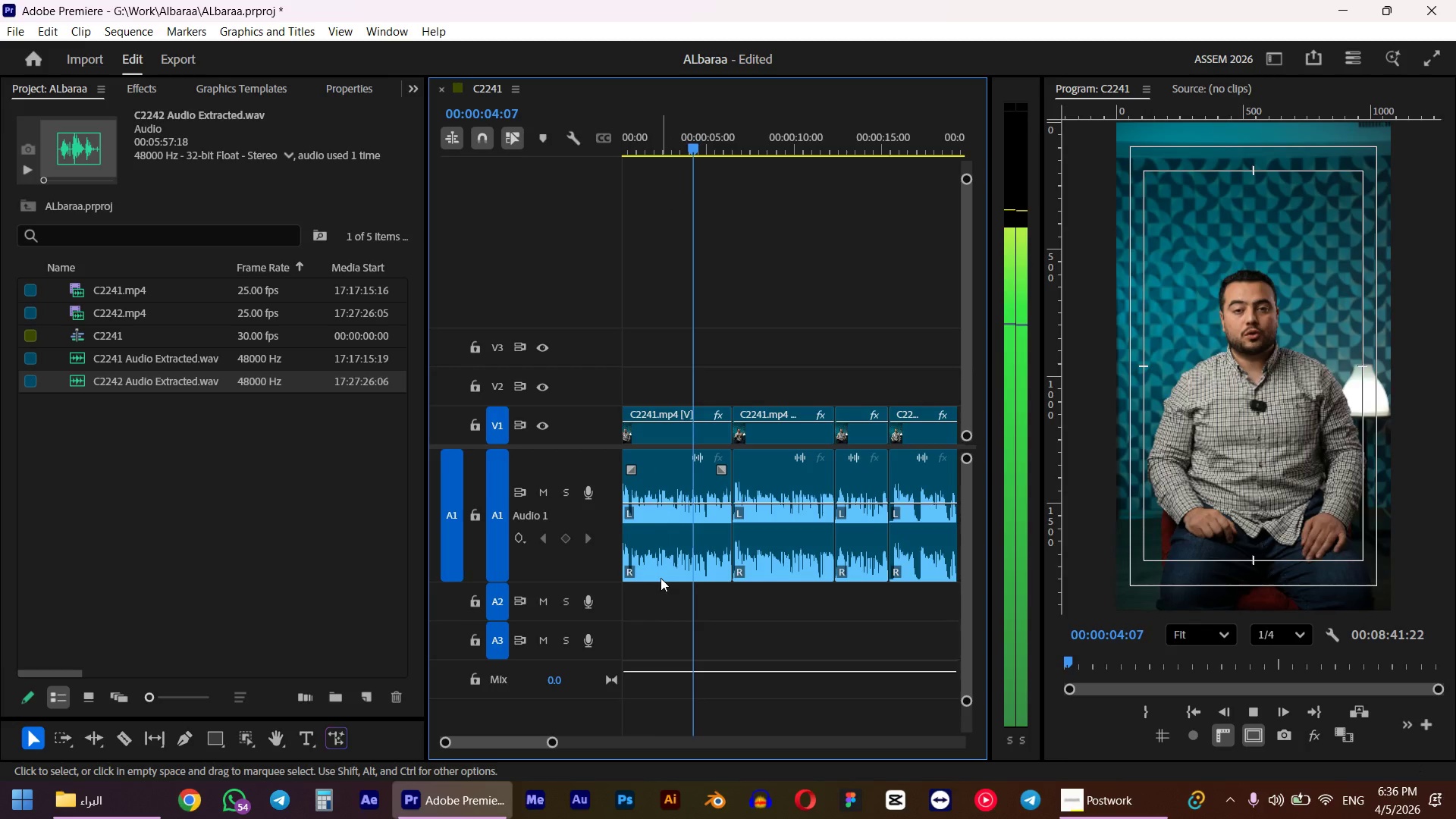 
hold_key(key=AltLeft, duration=1.11)
 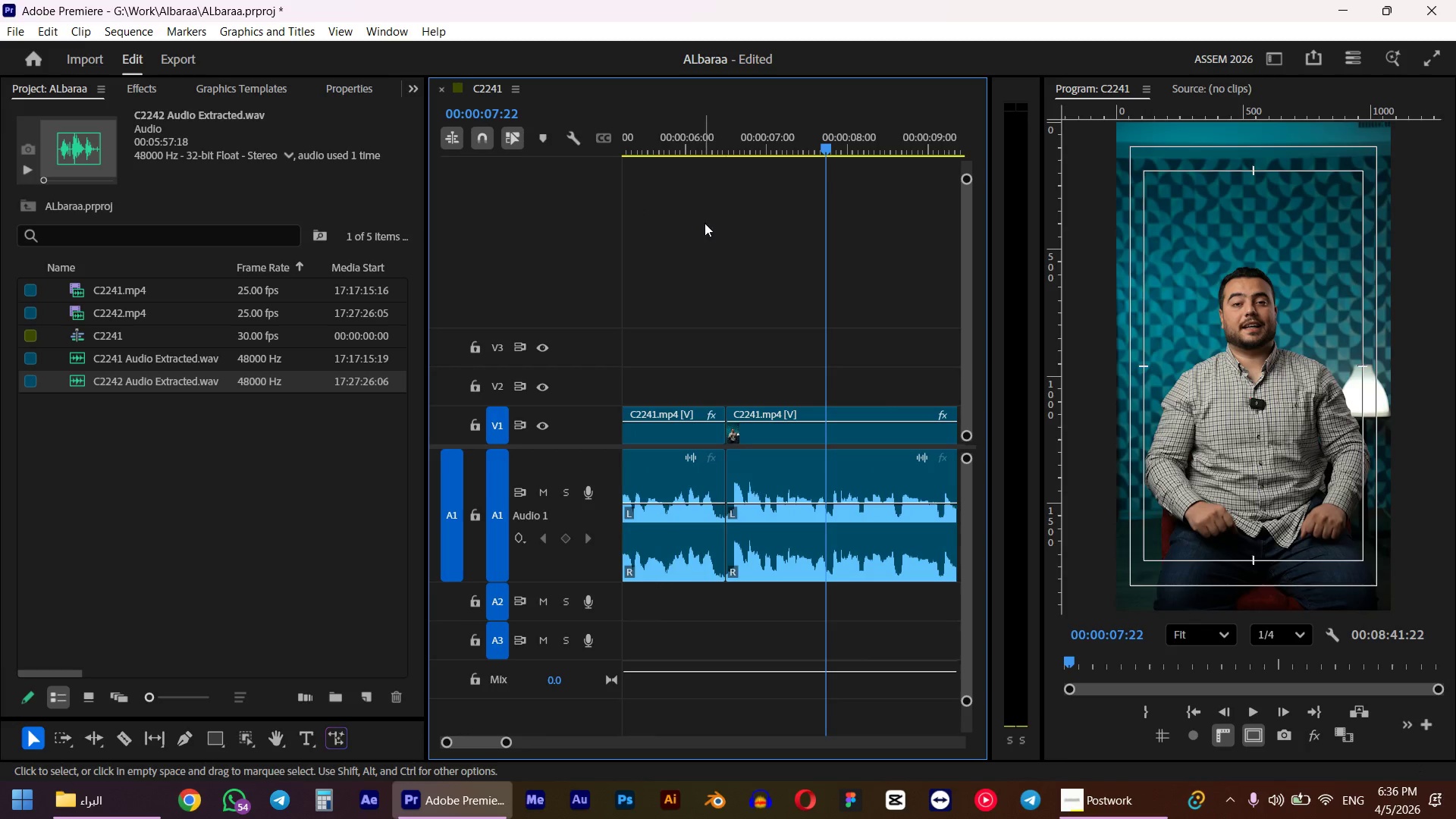 
key(Space)
 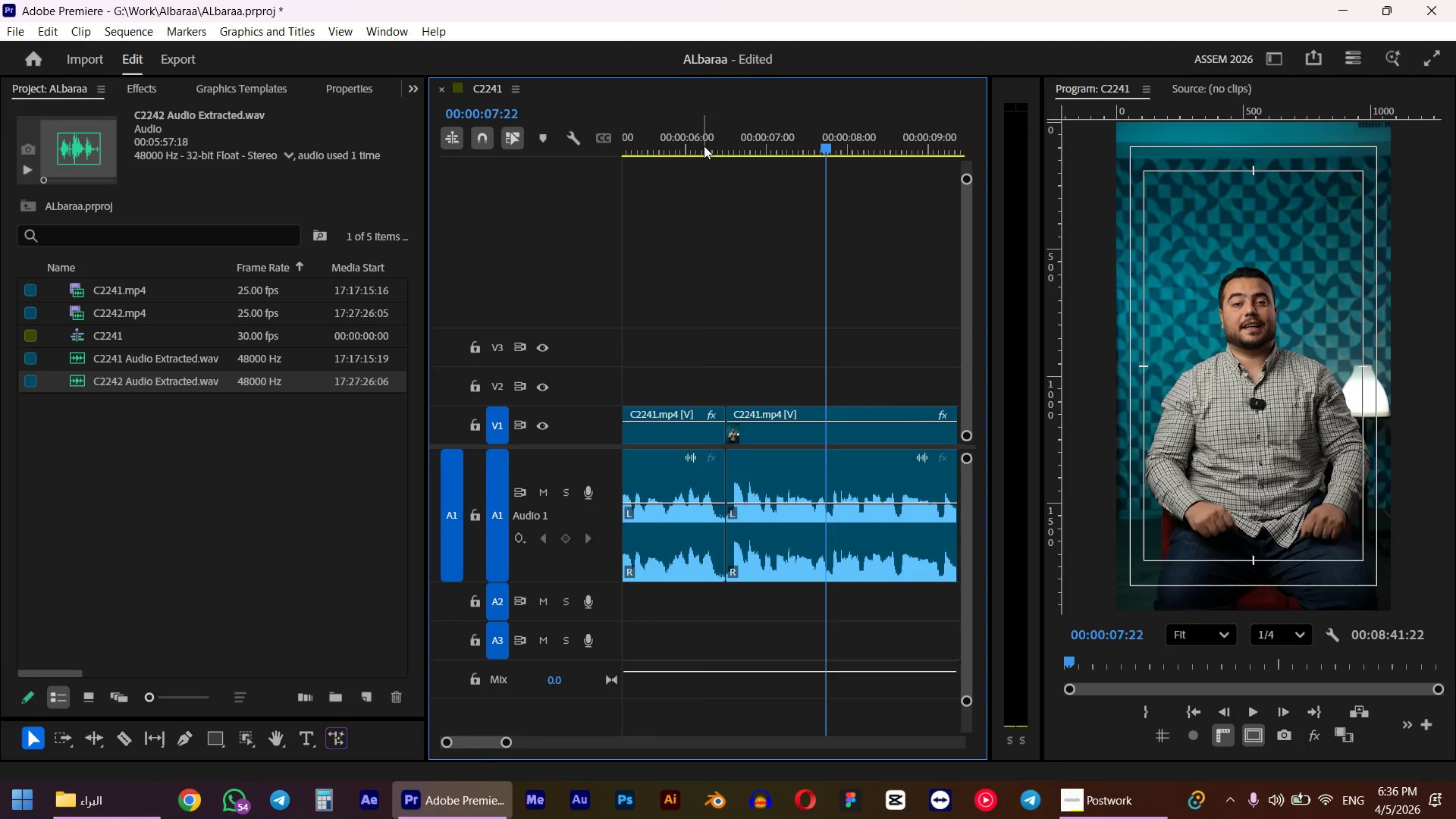 
scroll: coordinate [851, 475], scroll_direction: up, amount: 14.0
 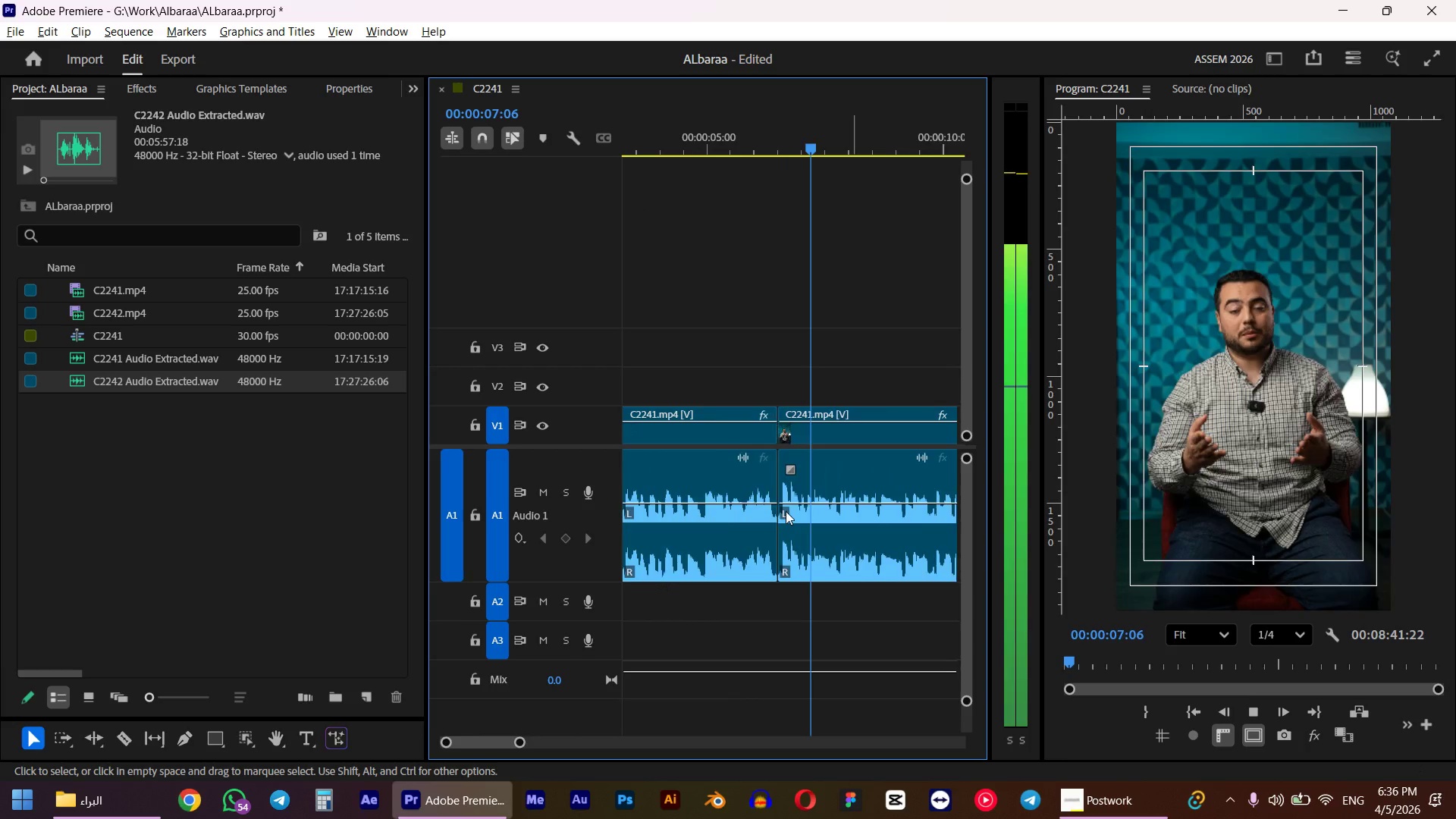 
left_click([704, 146])
 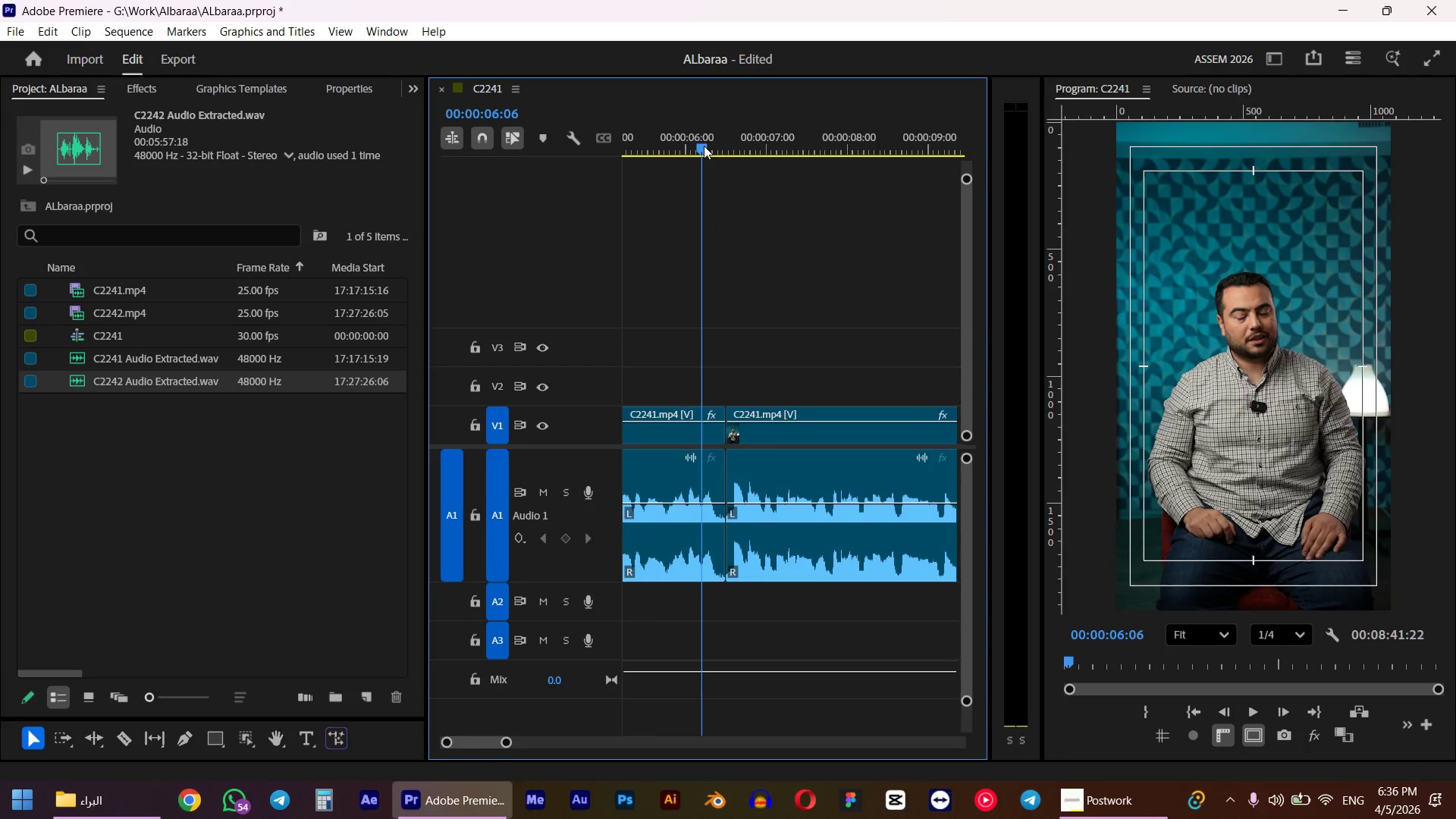 
key(Space)
 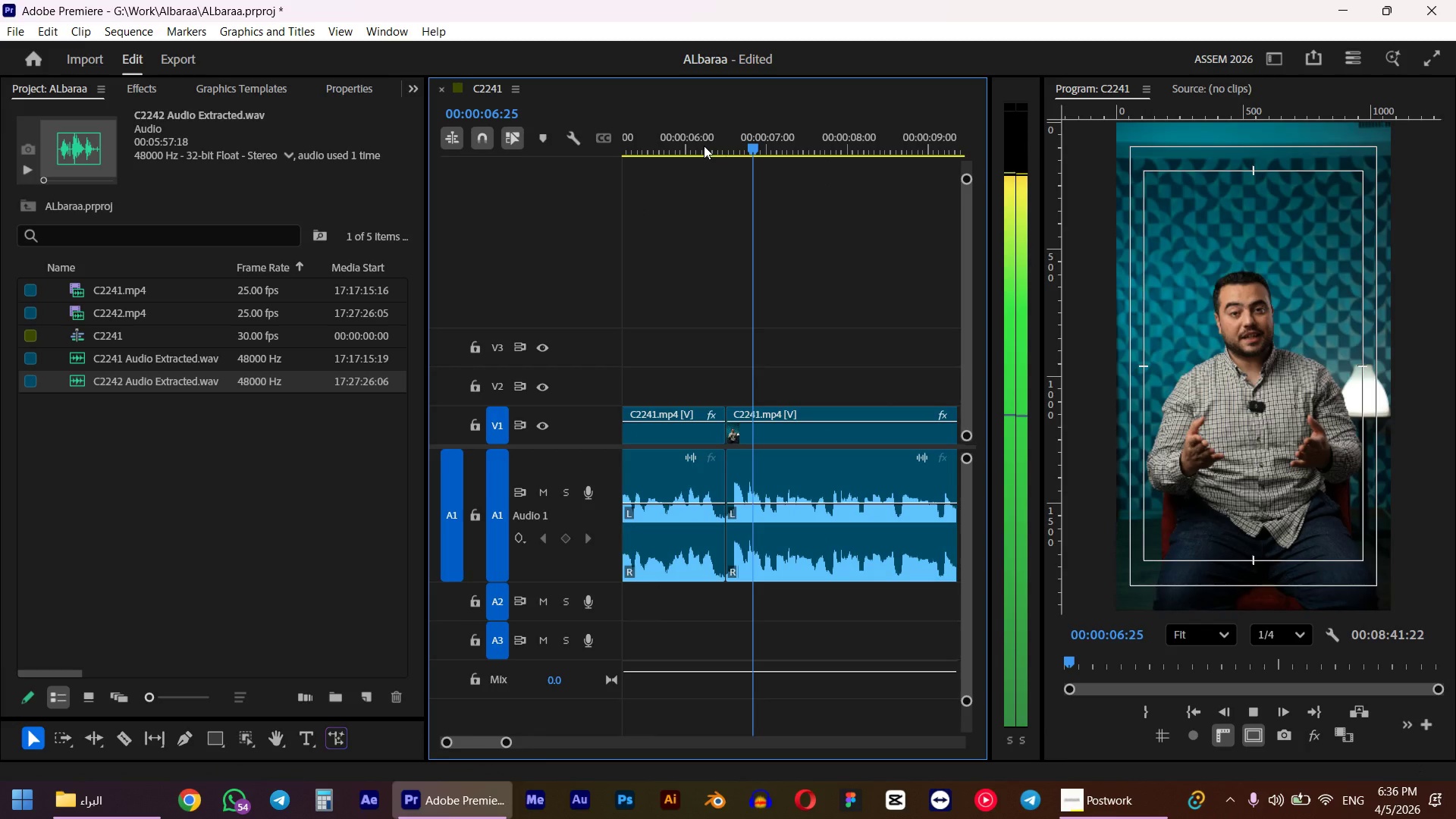 
hold_key(key=AltLeft, duration=0.62)
 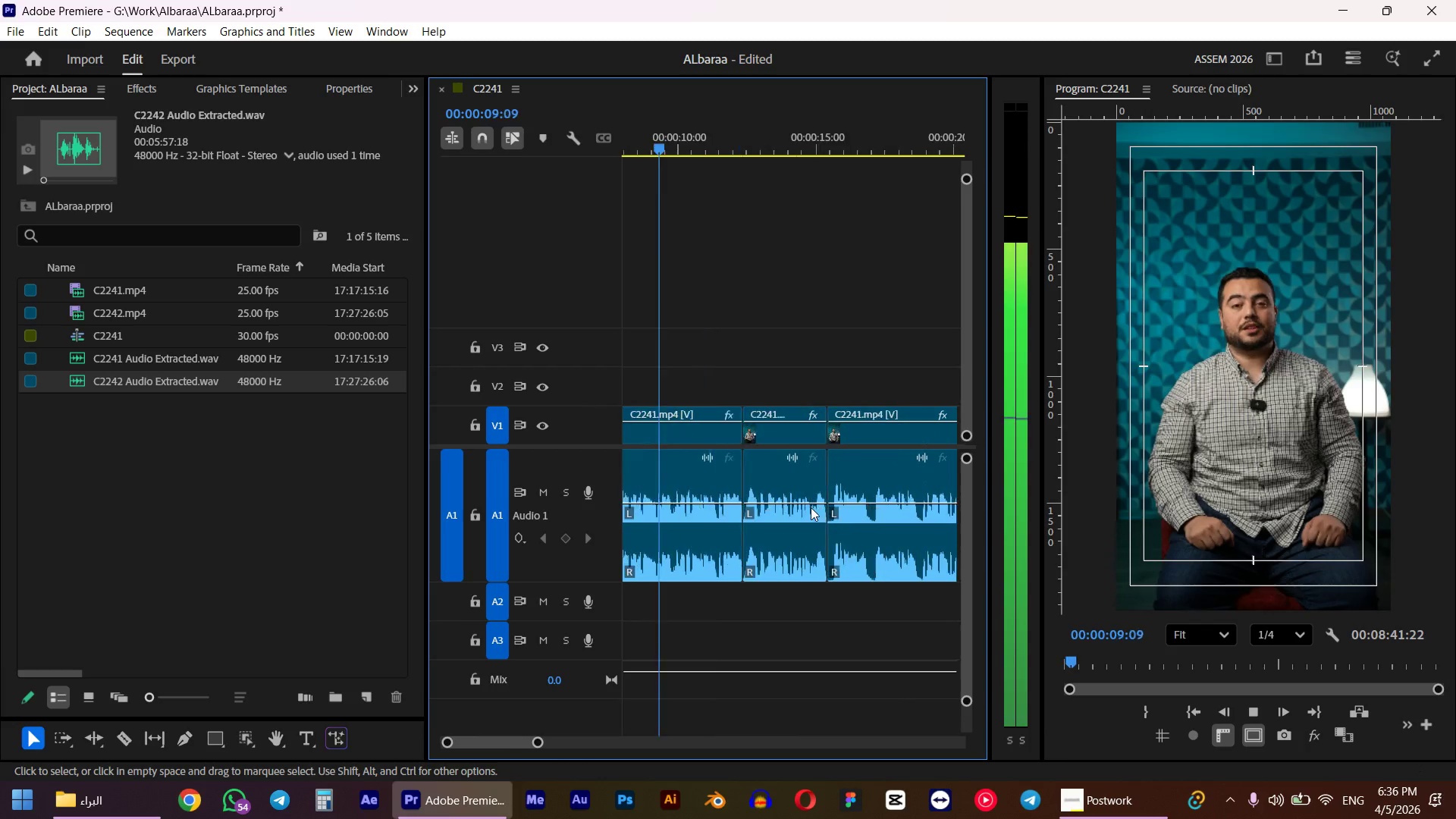 
scroll: coordinate [845, 407], scroll_direction: down, amount: 19.0
 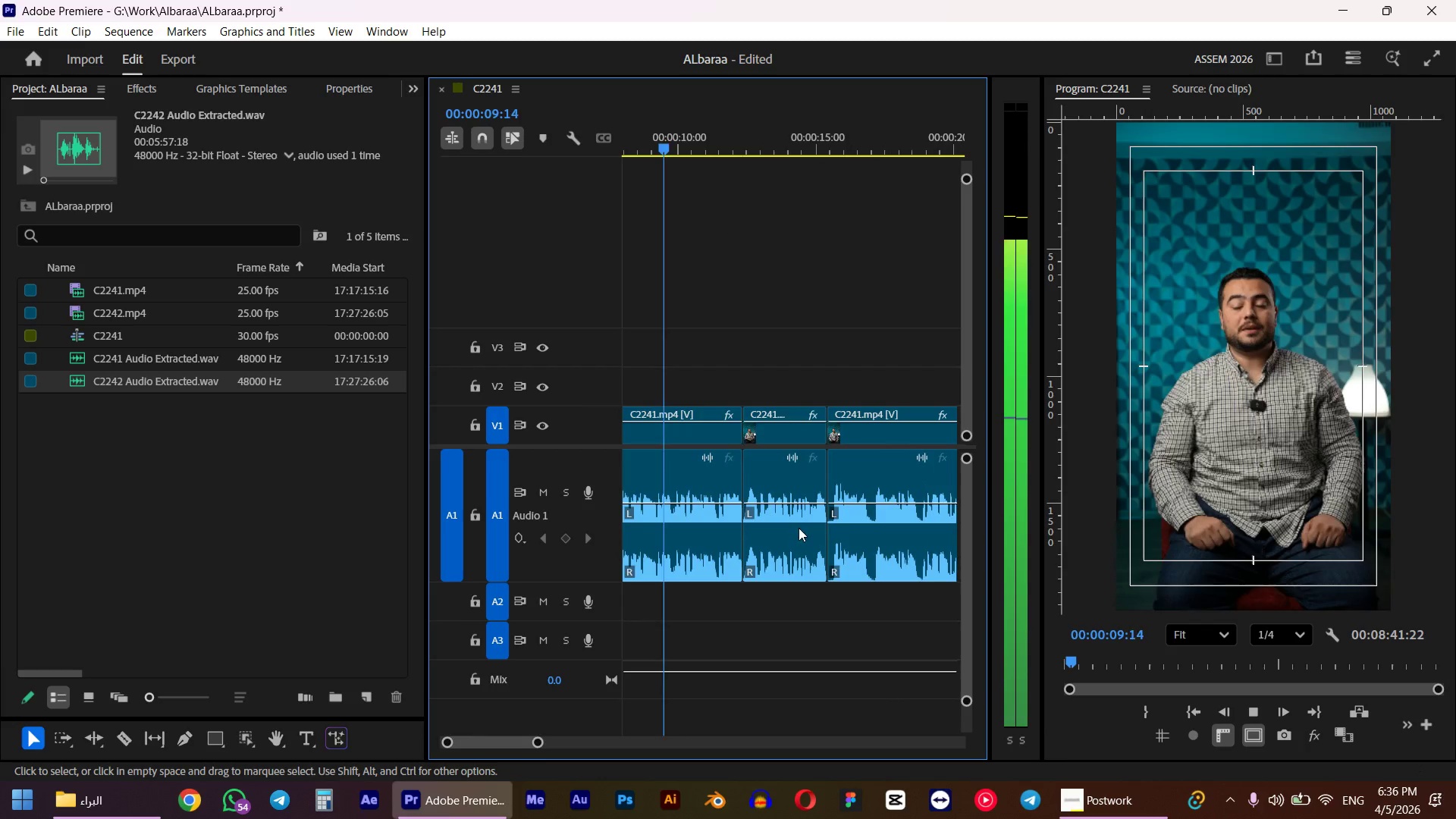 
left_click([777, 545])
 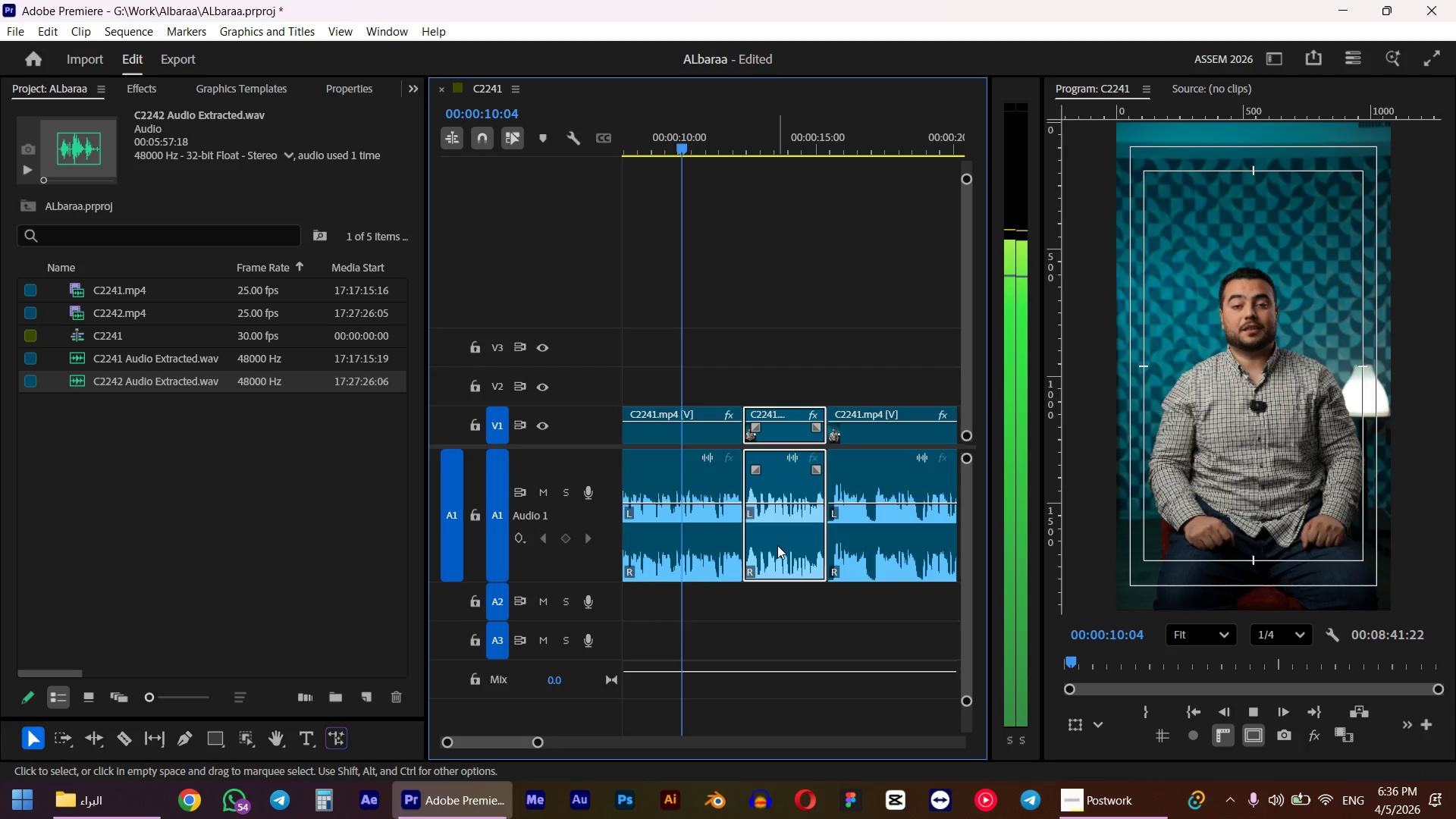 
hold_key(key=AltLeft, duration=0.53)
scroll: coordinate [777, 545], scroll_direction: up, amount: 4.0
 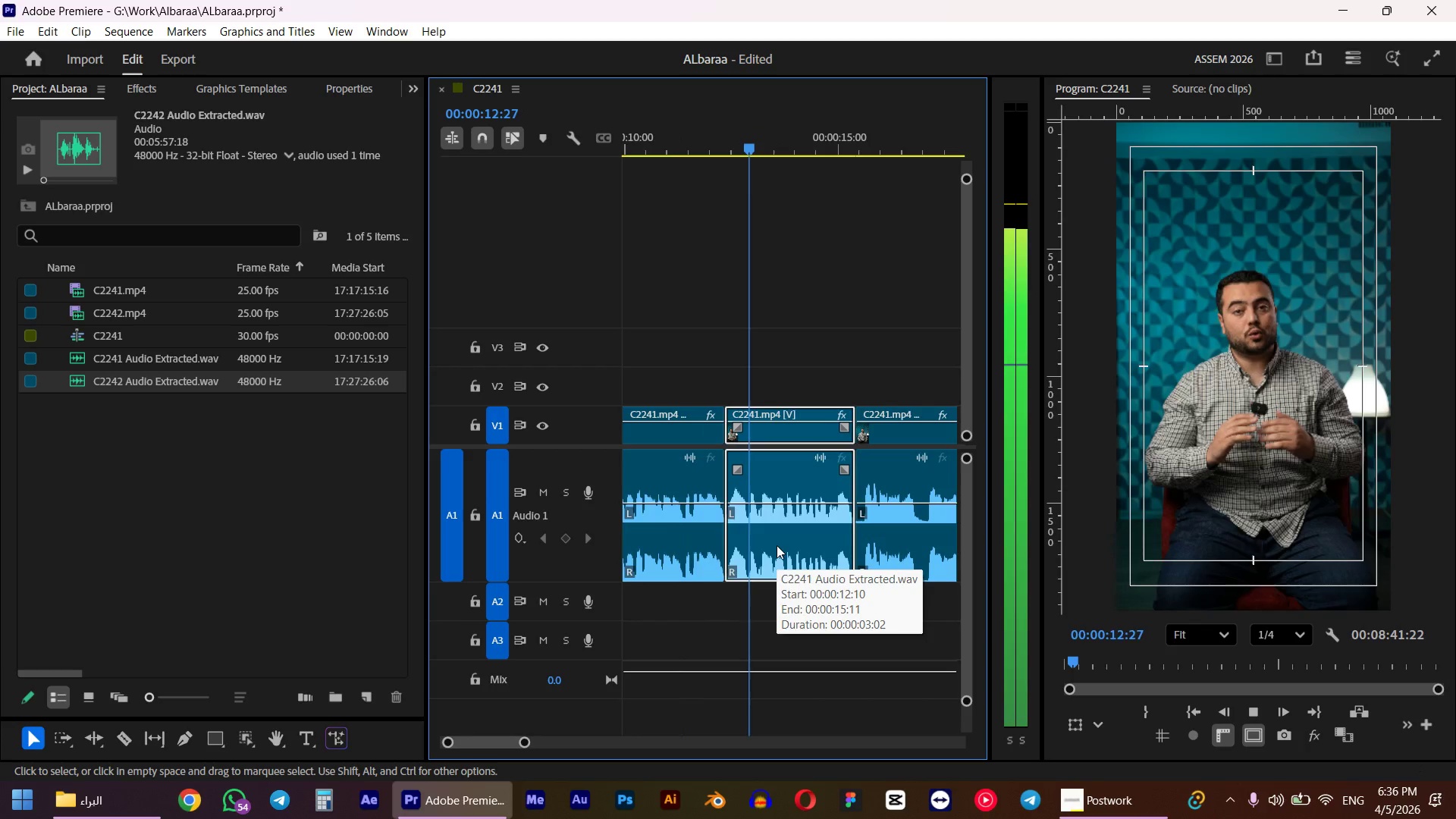 
scroll: coordinate [777, 545], scroll_direction: down, amount: 2.0
 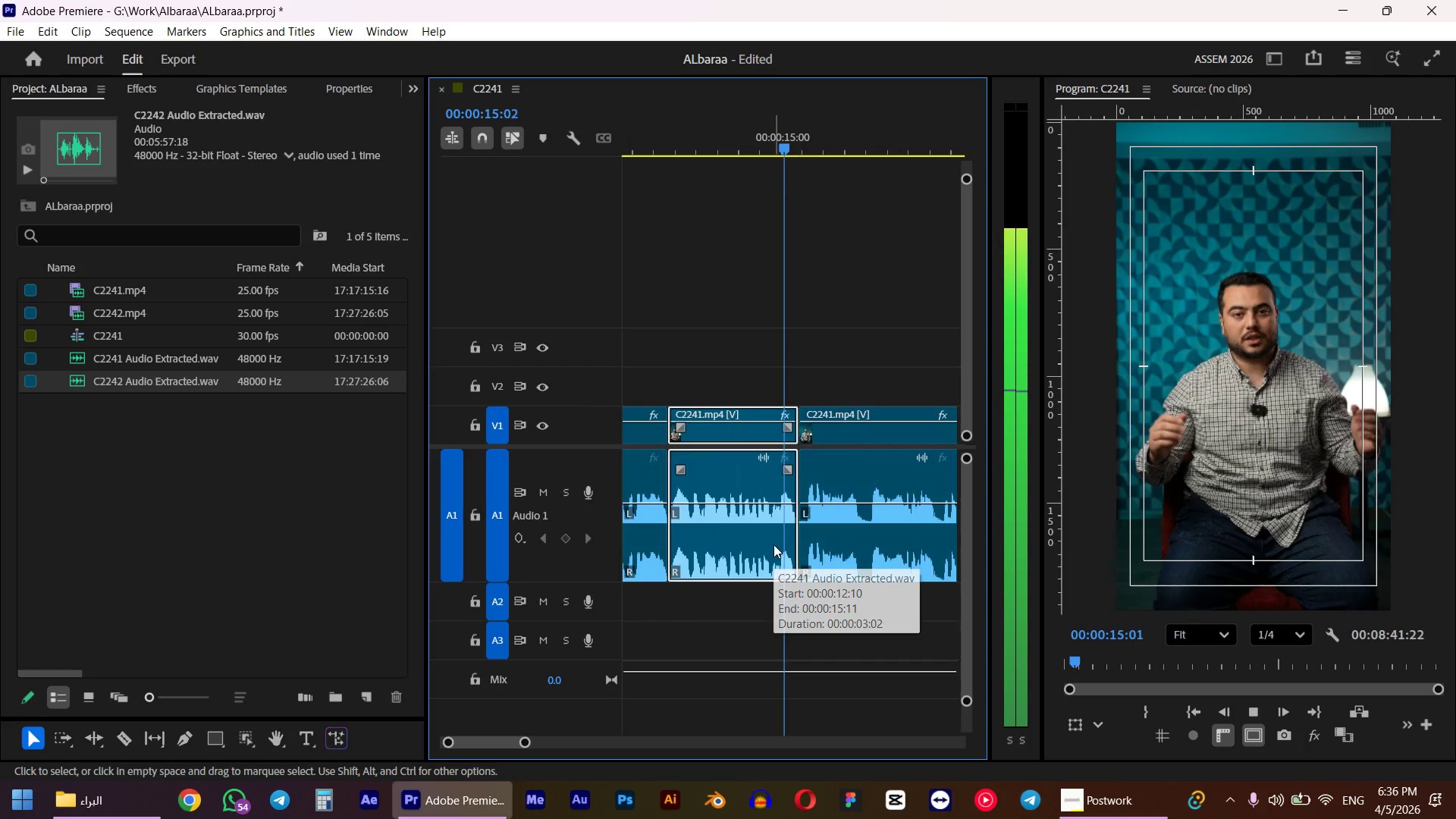 
key(Space)
 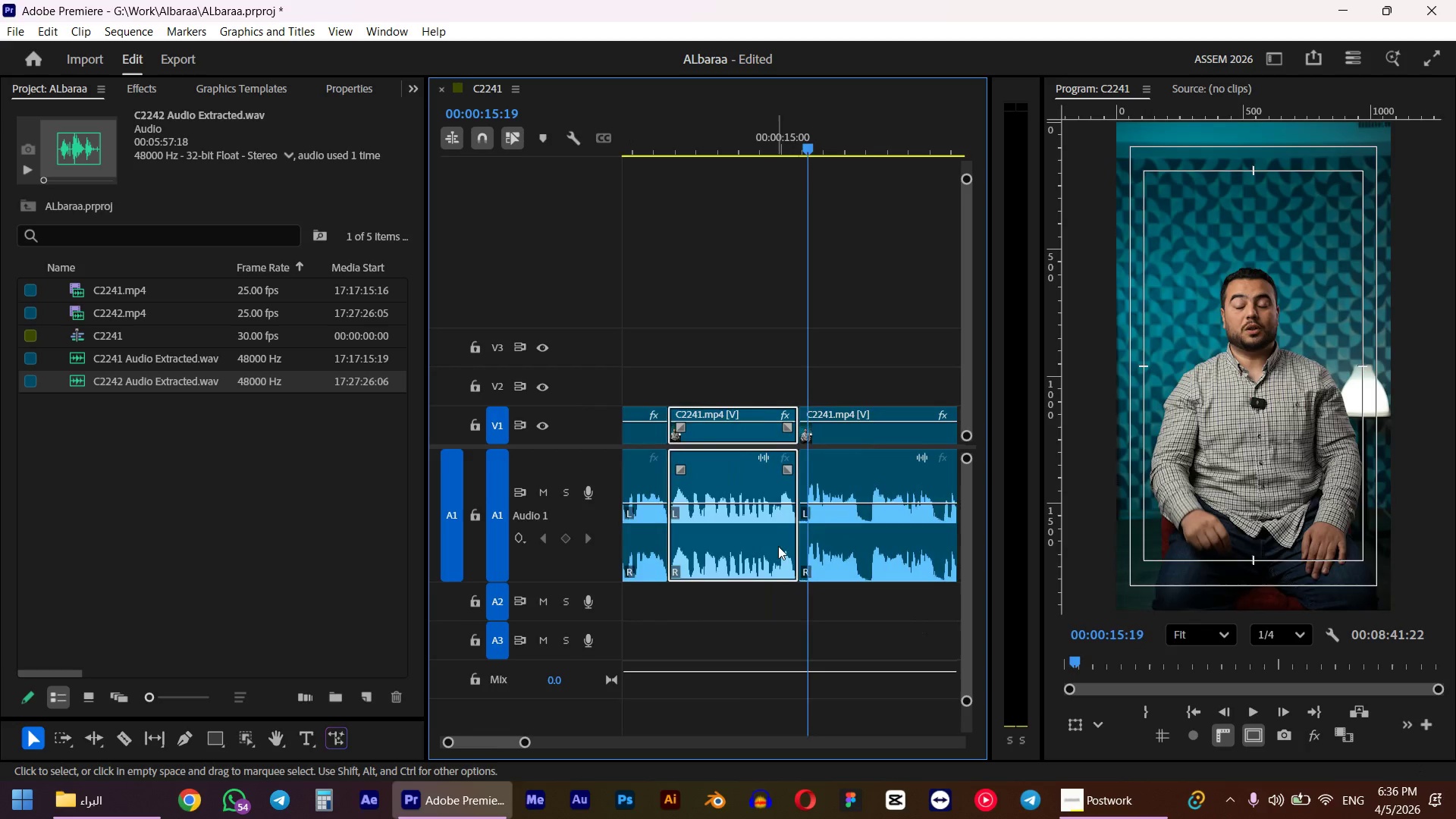 
hold_key(key=AltLeft, duration=0.98)
scroll: coordinate [844, 478], scroll_direction: up, amount: 15.0
 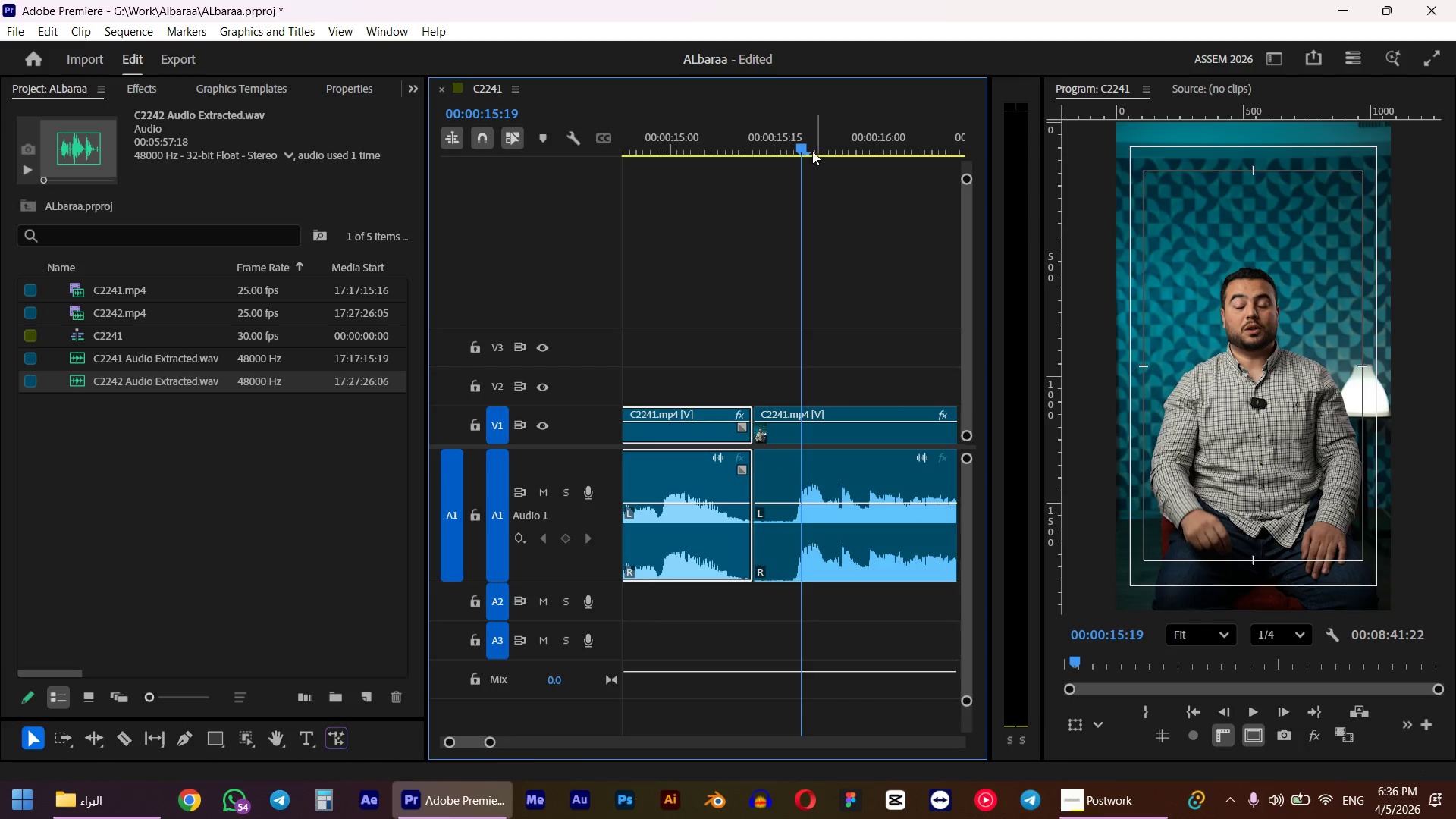 
left_click_drag(start_coordinate=[805, 143], to_coordinate=[704, 158])
 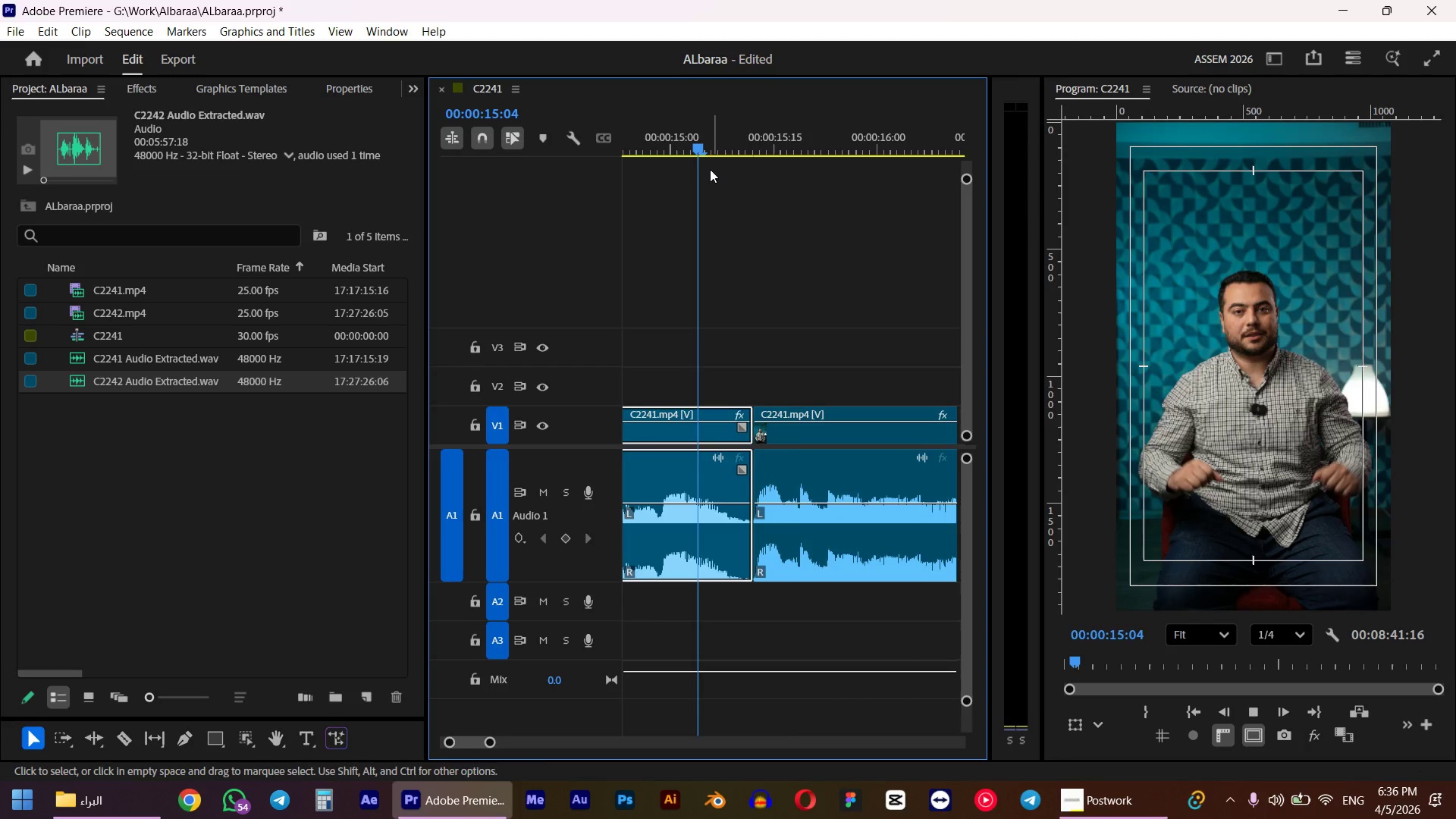 
key(Q)
 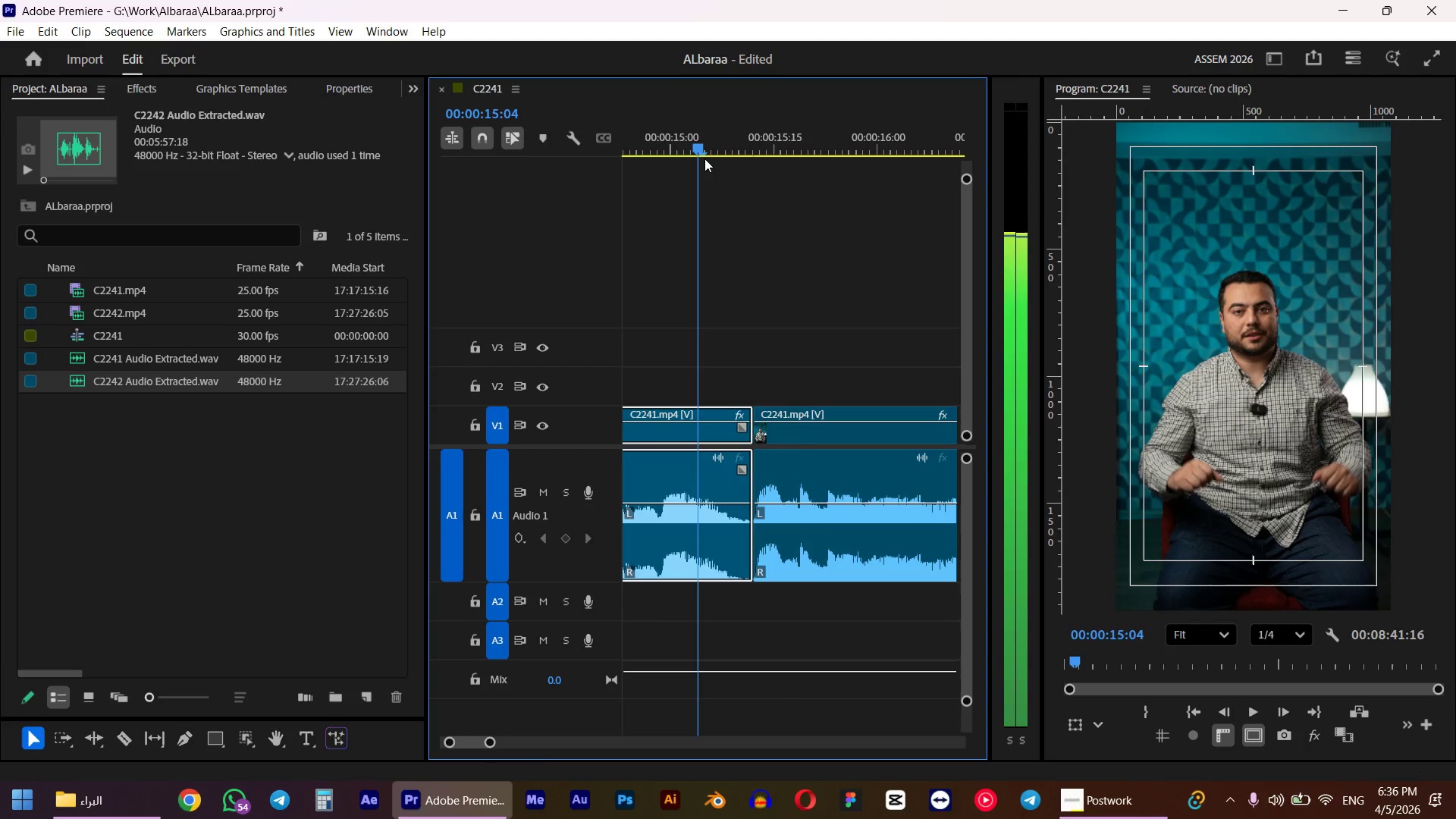 
key(Space)
 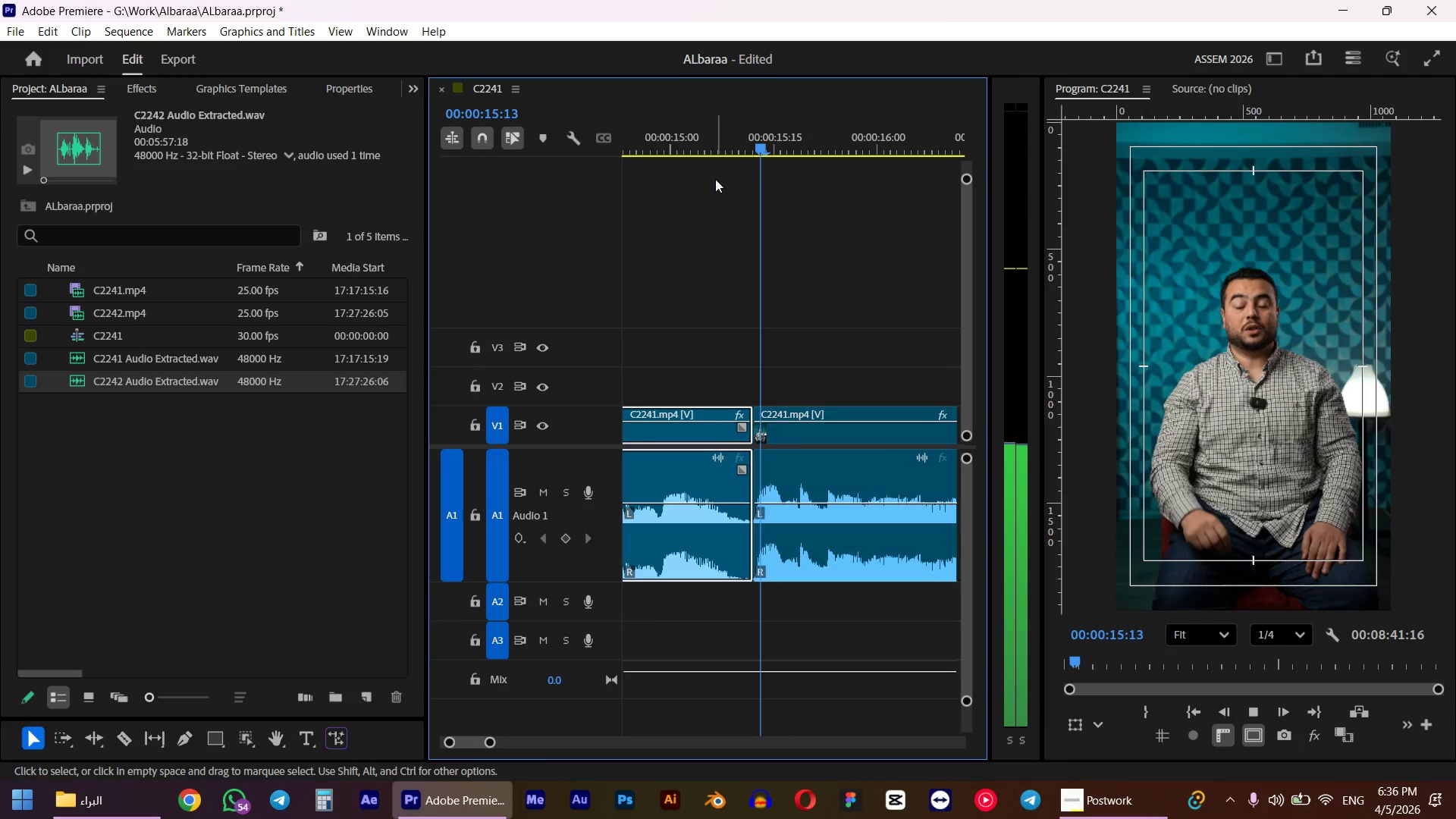 
key(Space)
 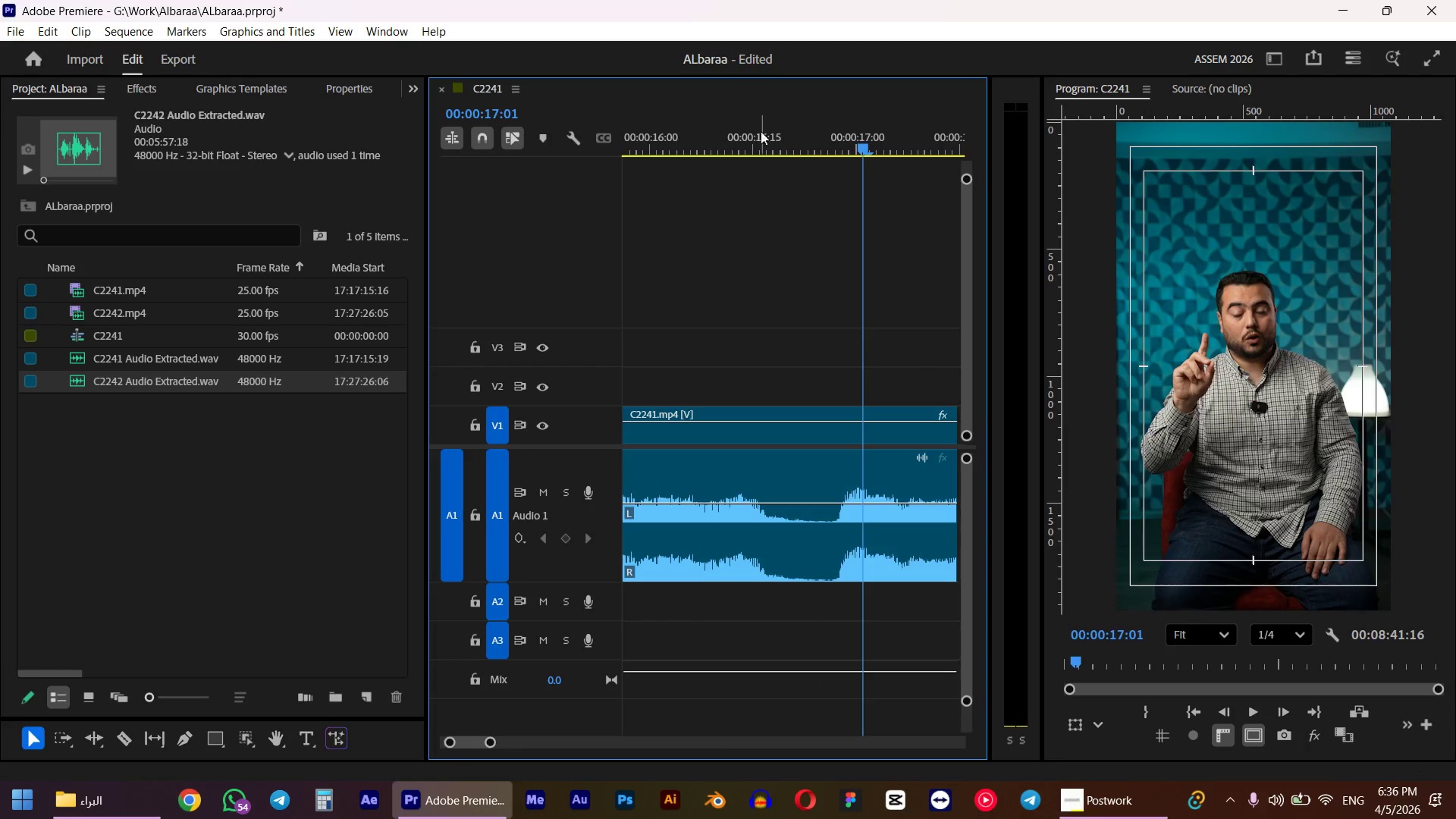 
scroll: coordinate [810, 310], scroll_direction: down, amount: 8.0
 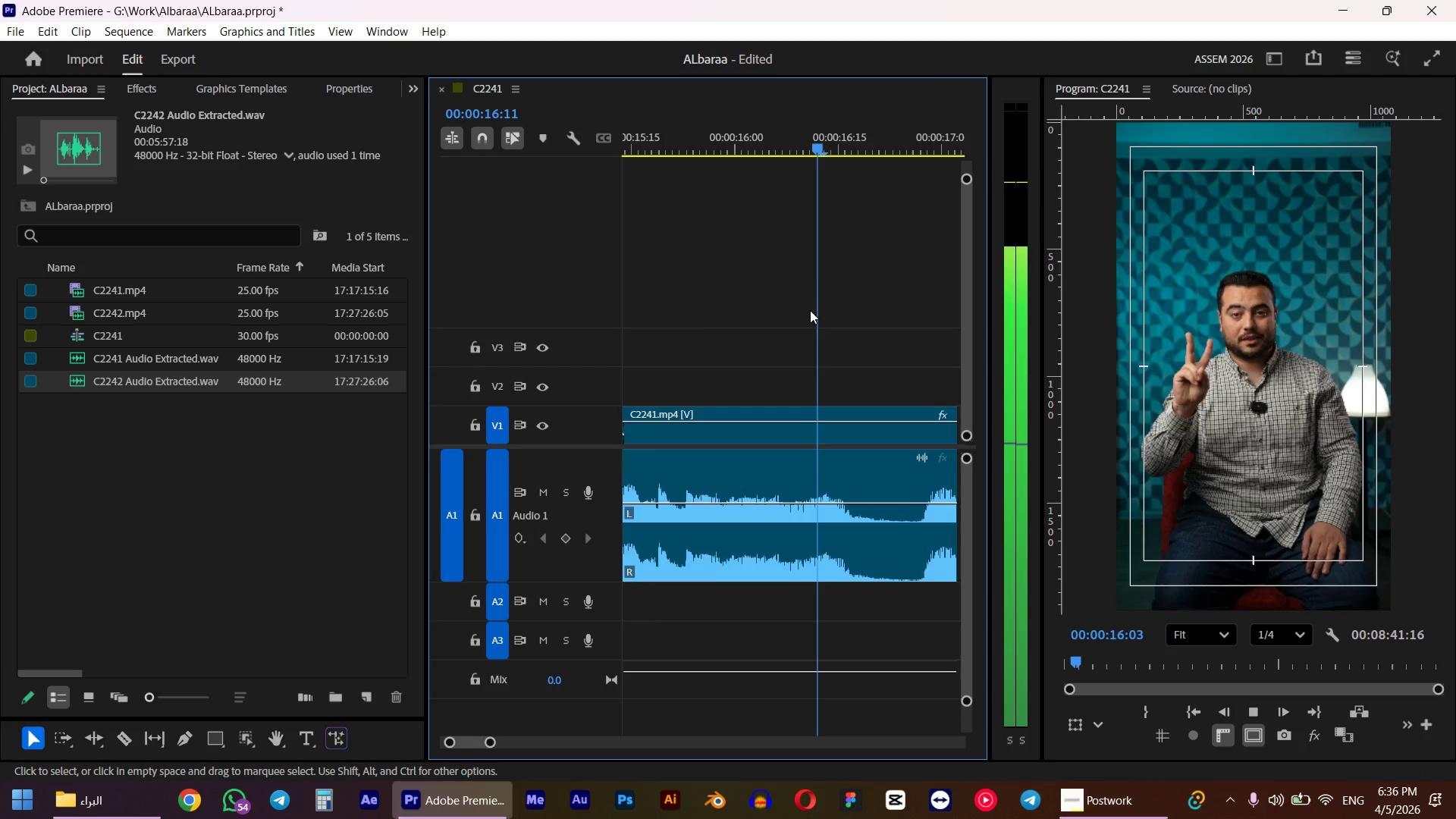 
left_click([755, 127])